 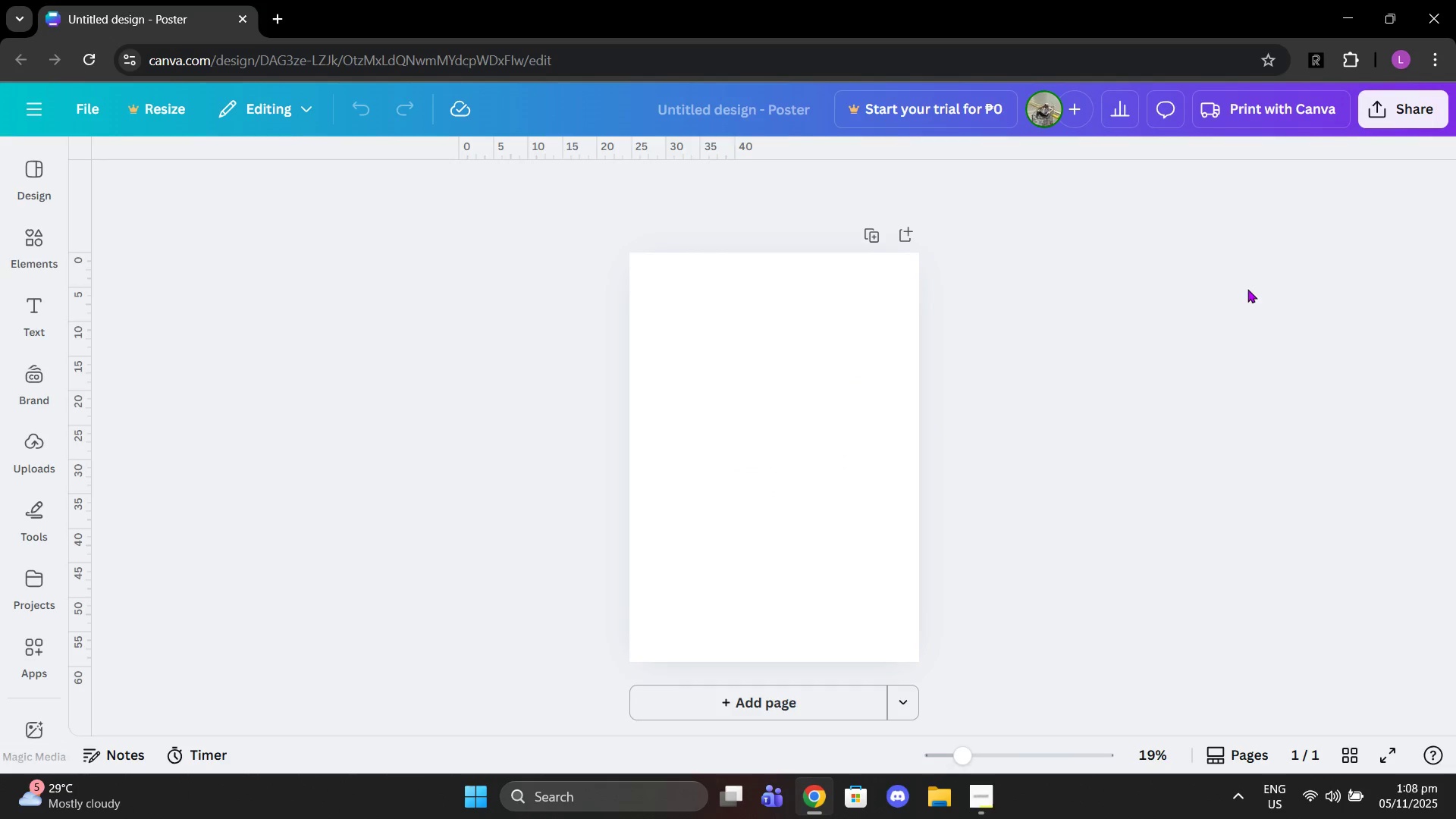 
left_click([1322, 63])
 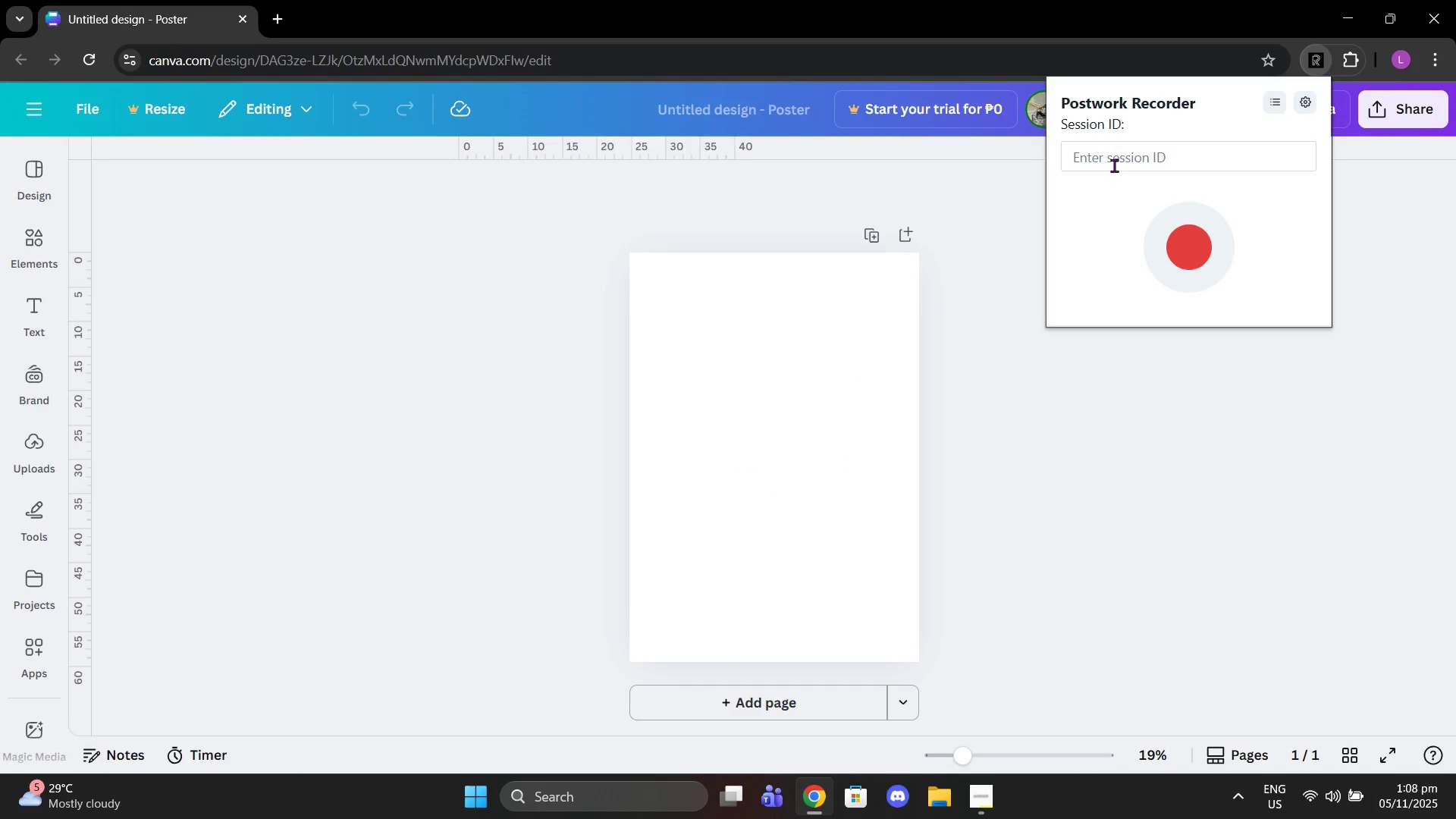 
left_click([1114, 165])
 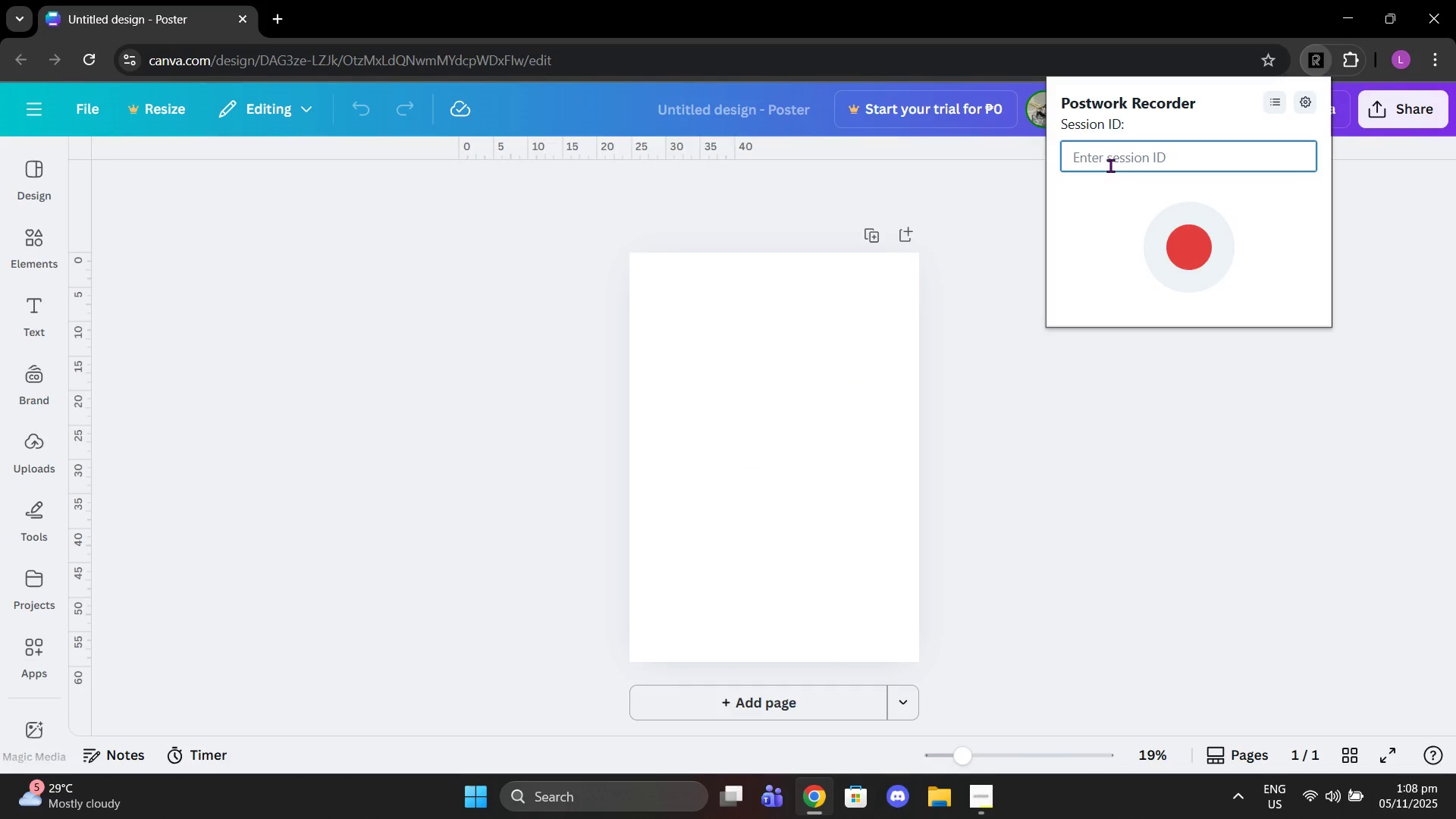 
key(Control+V)
 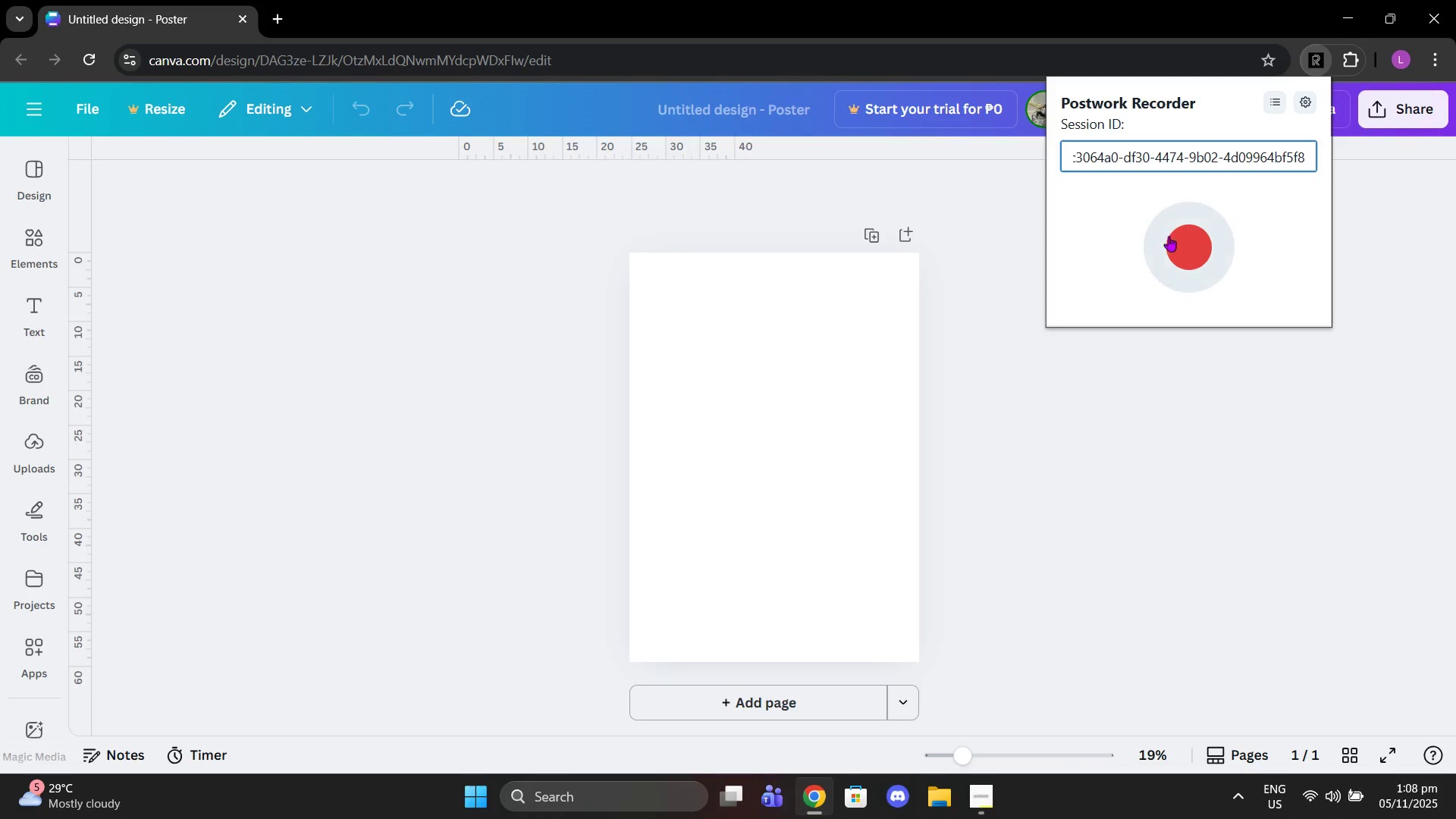 
left_click([1188, 238])
 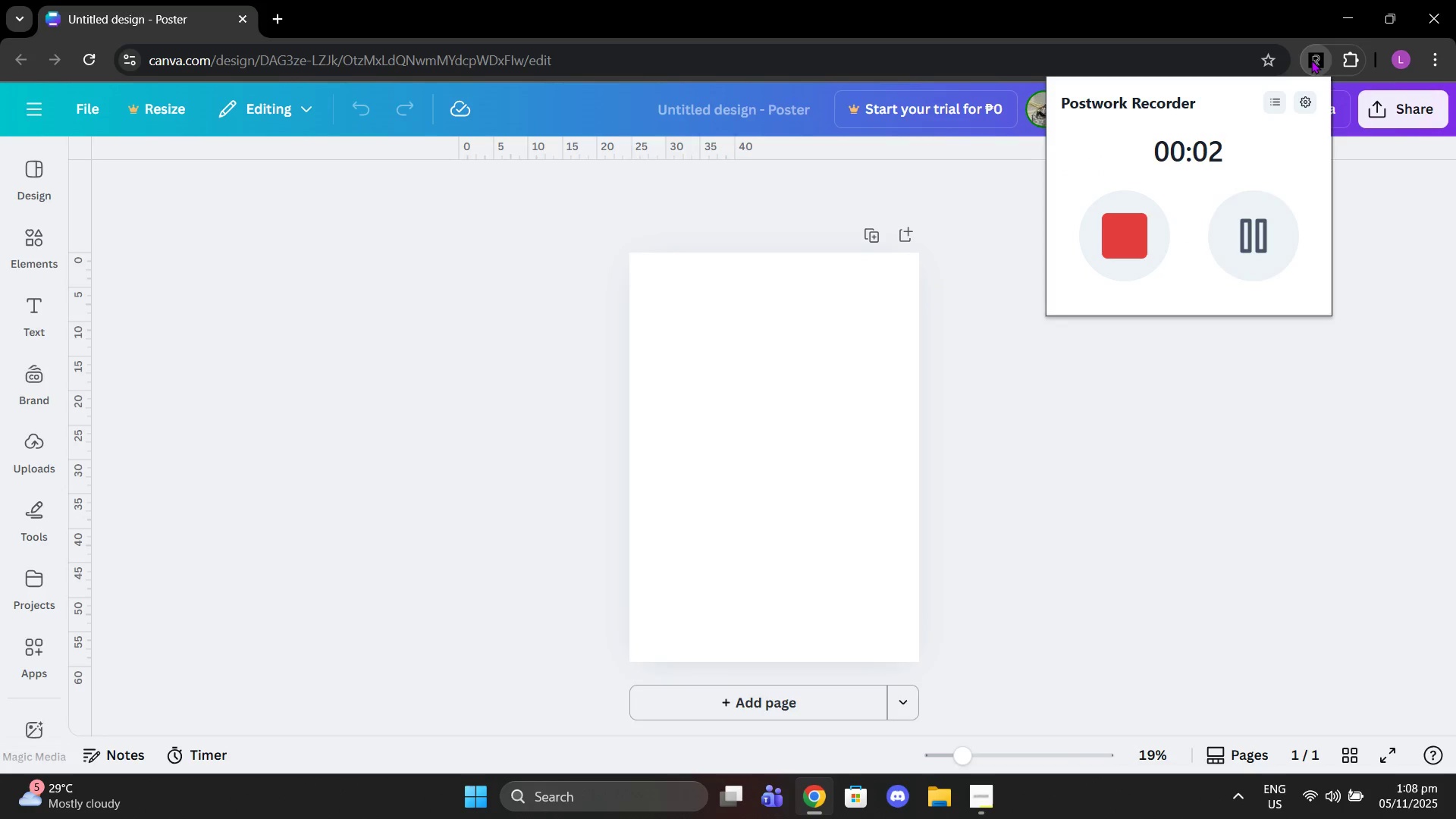 
left_click([1311, 60])
 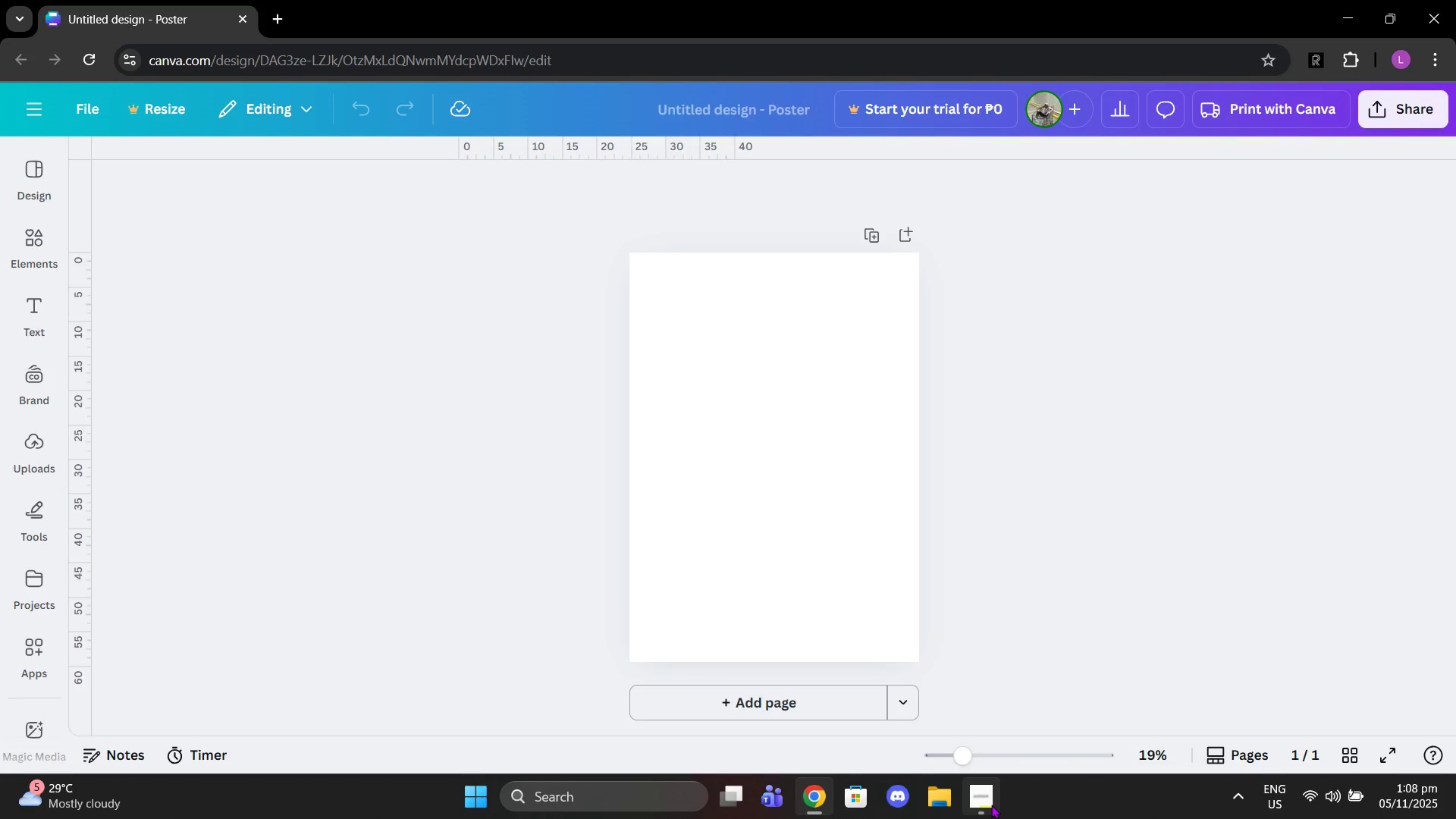 
left_click([992, 802])